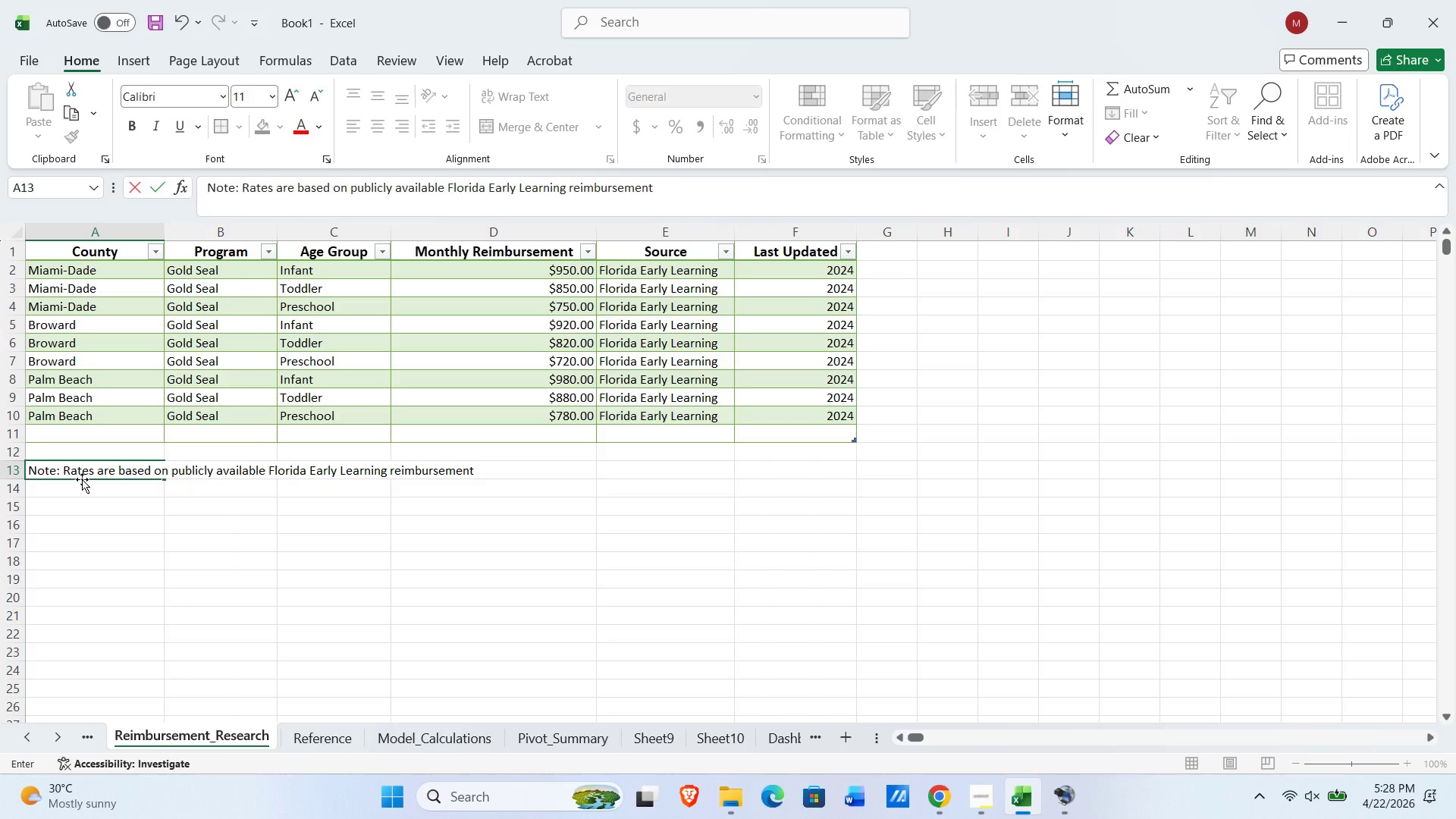 
type(sc)
key(Backspace)
key(Backspace)
type( schedules)
 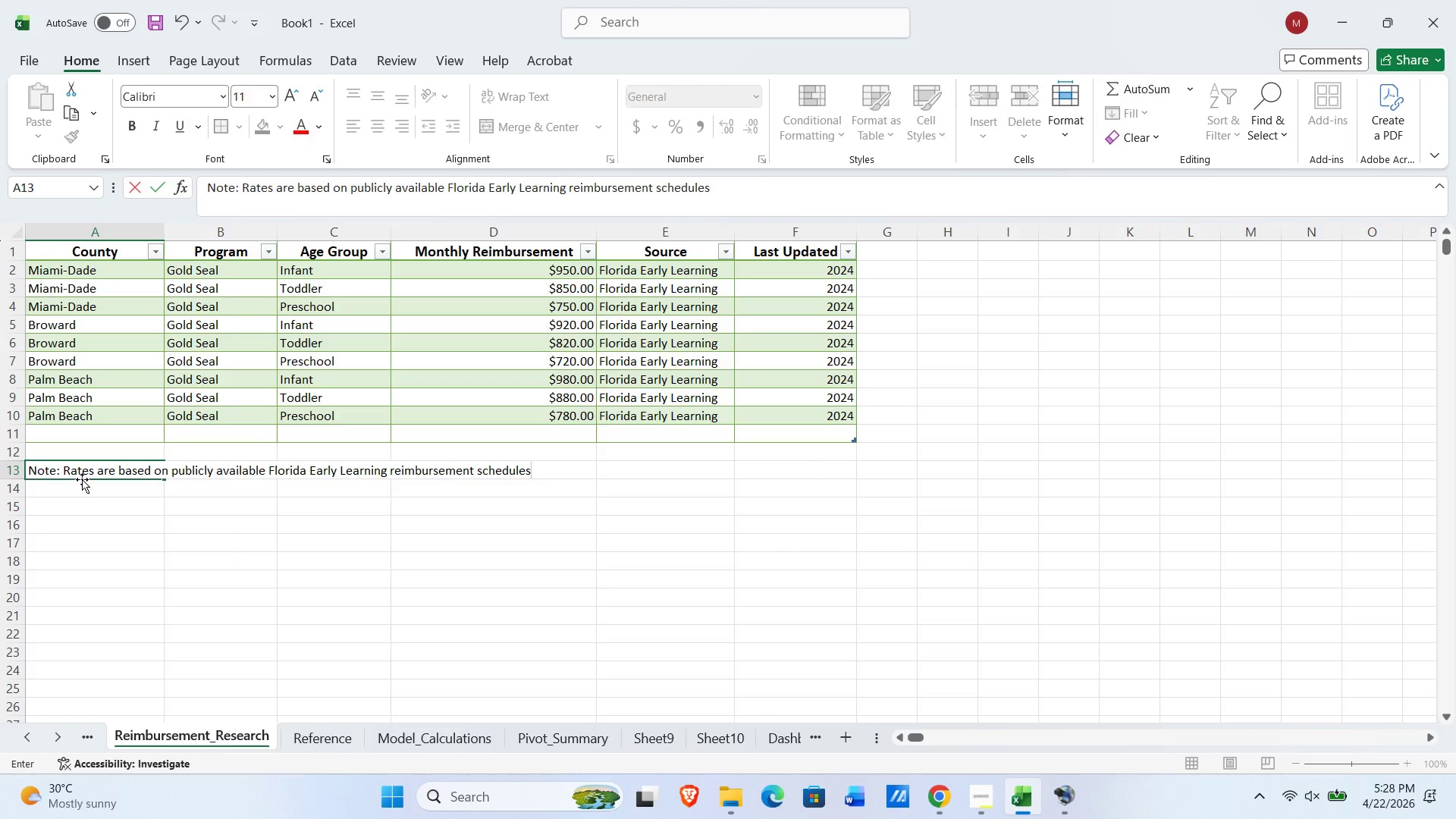 
type( for Gold Seal accredited)
 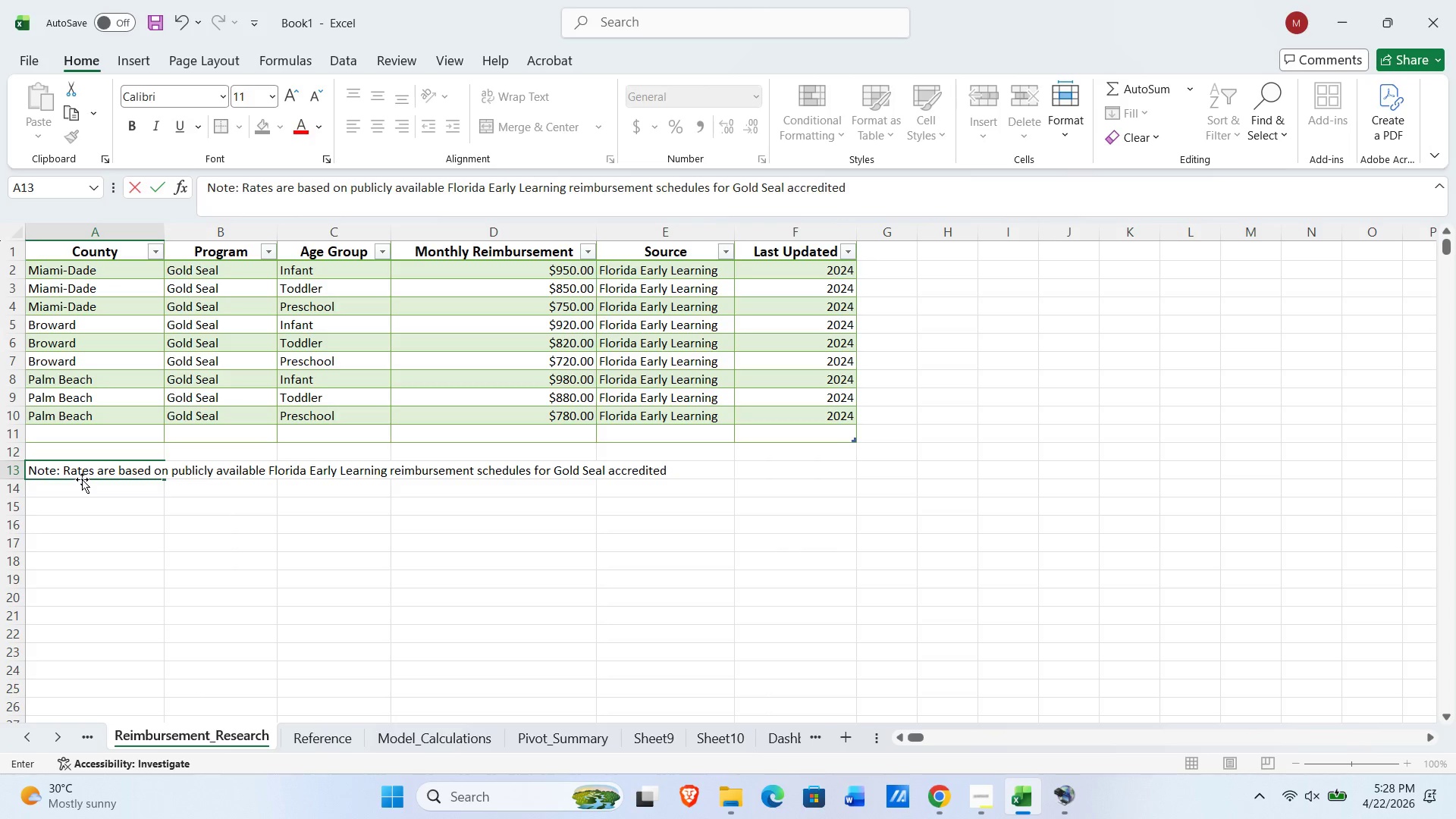 
type( providers.)
key(NumpadEnter)
 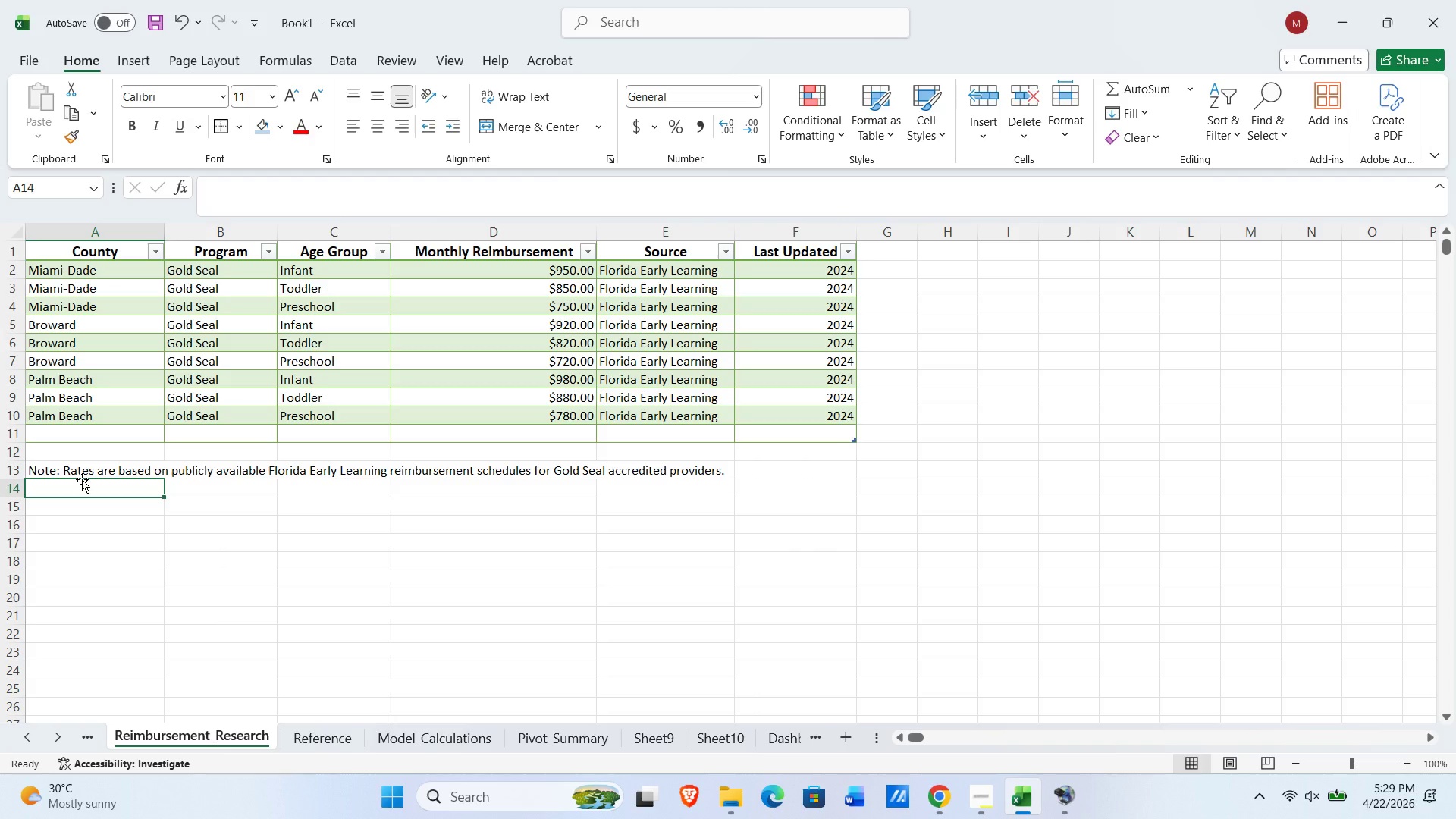 
wait(69.53)
 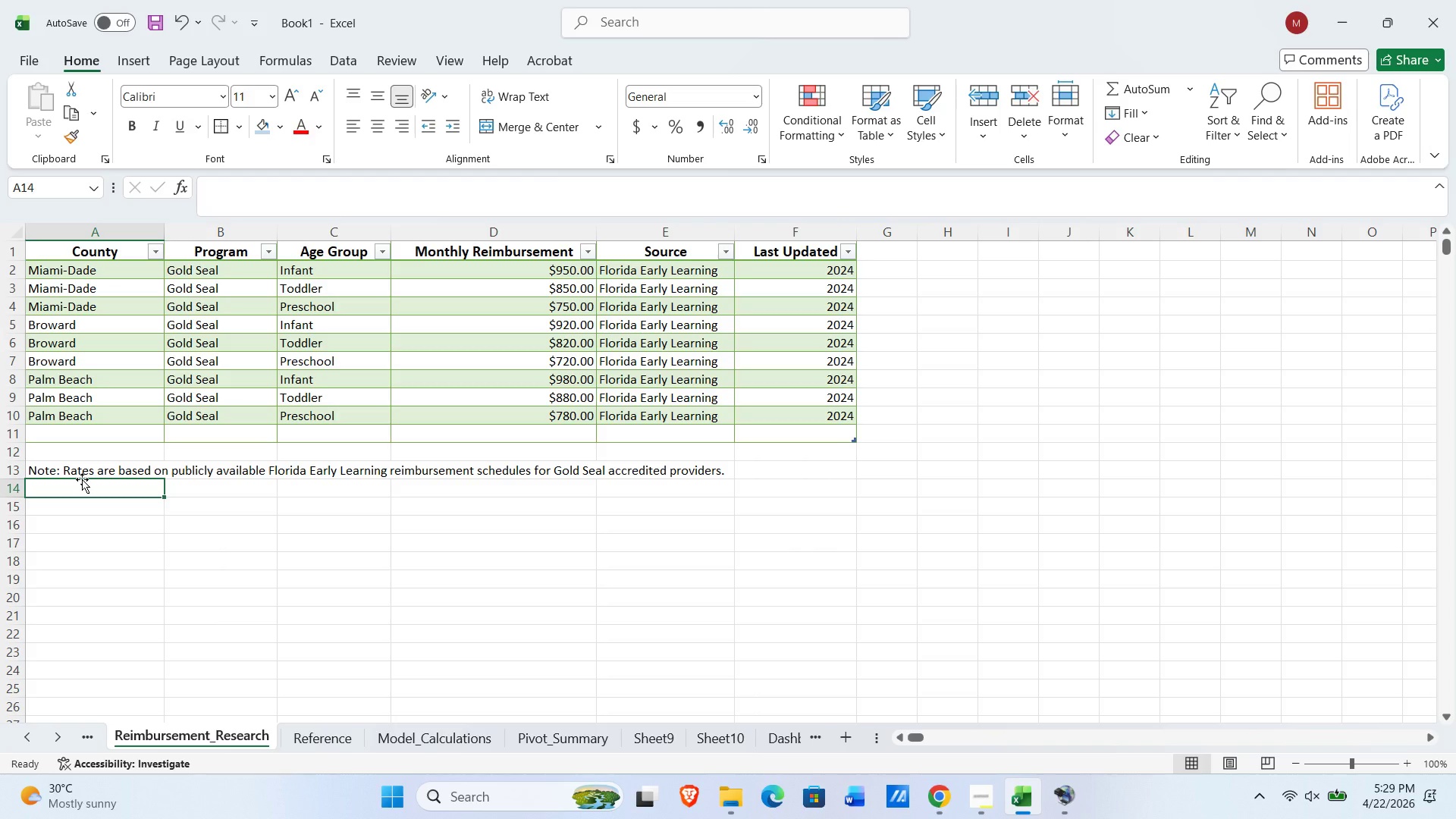 
key(Alt+AltLeft)
 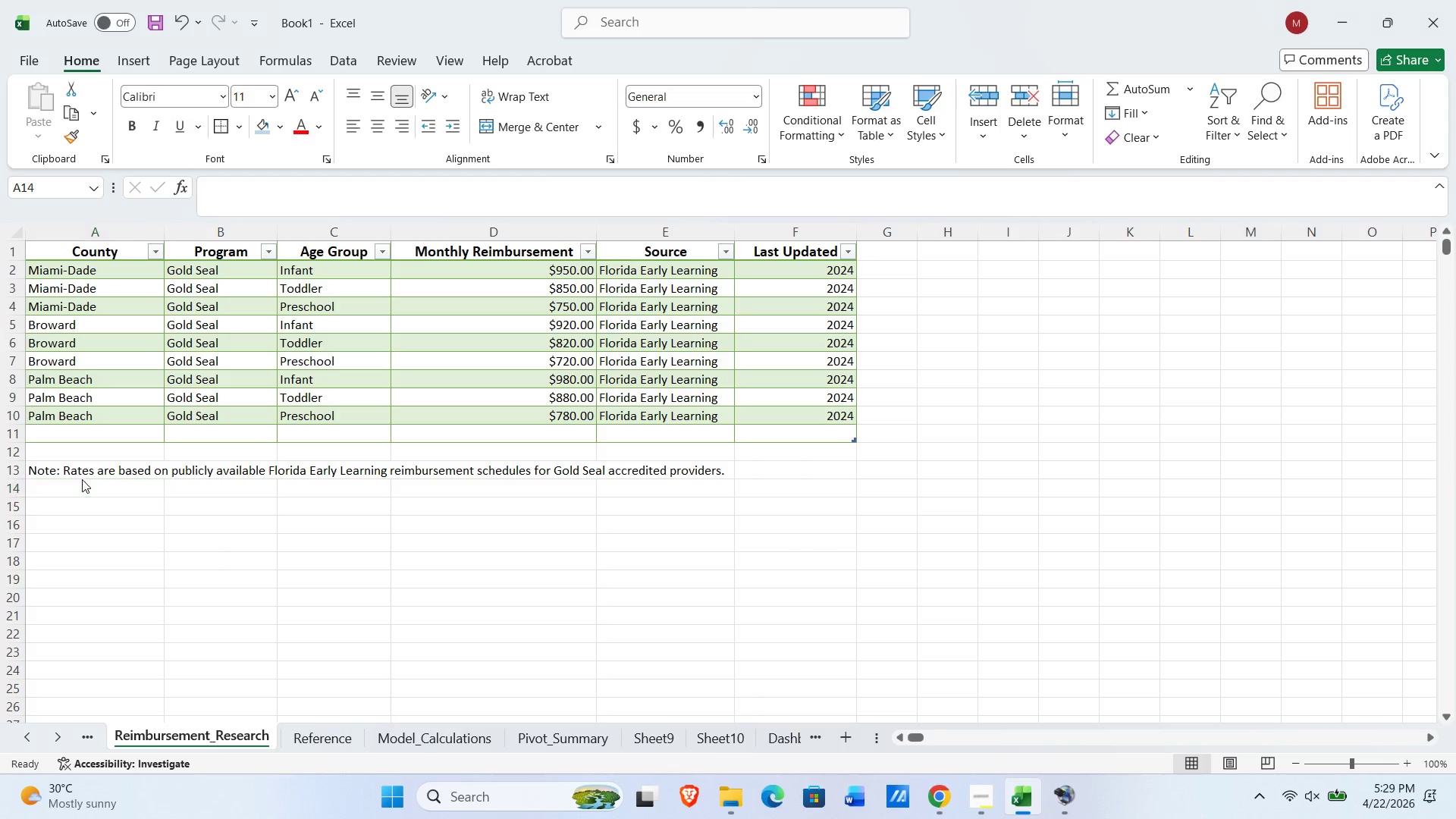 
key(Alt+Tab)